 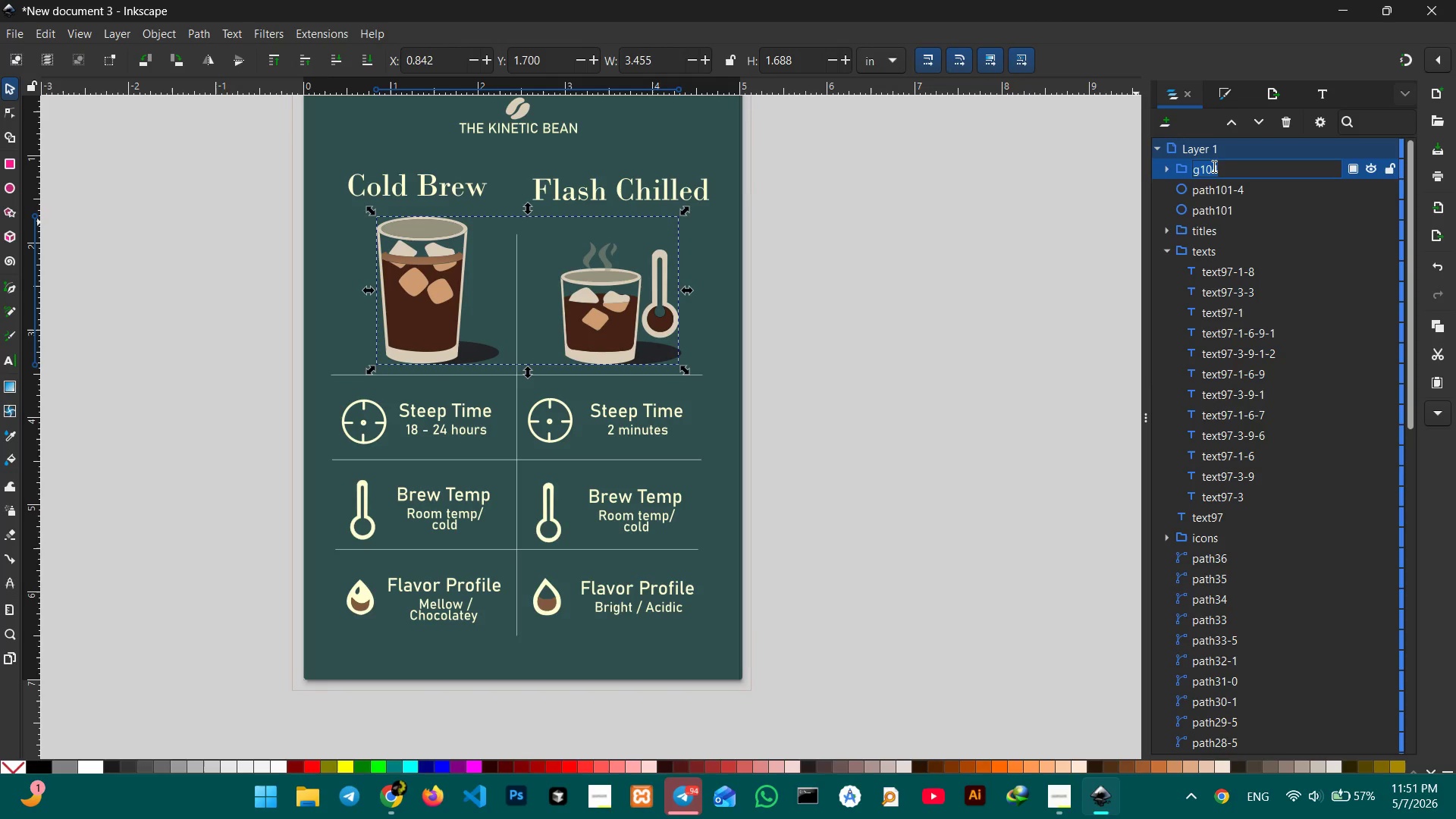 
key(Control+V)
 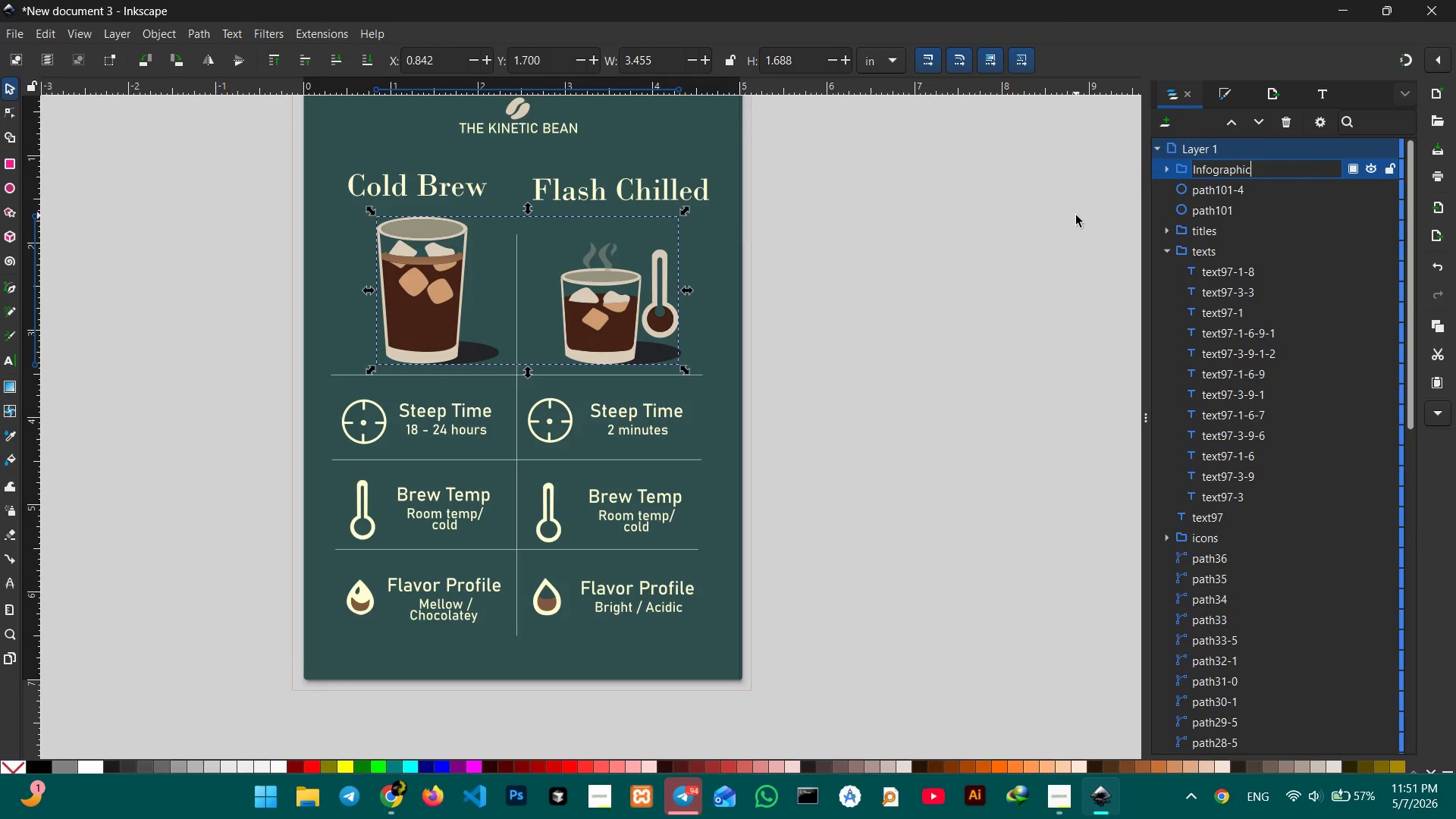 
key(Enter)
 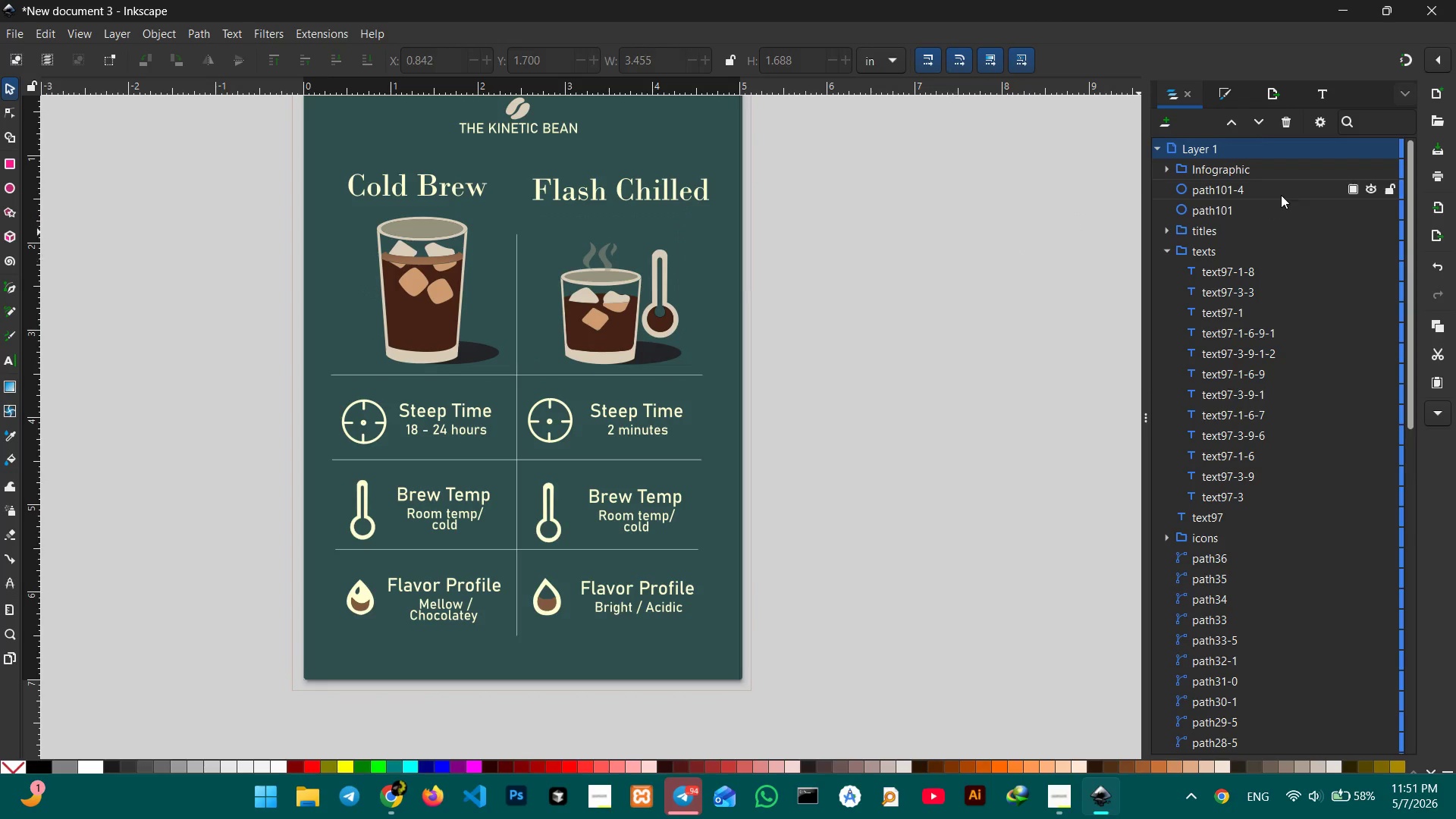 
left_click([1234, 188])
 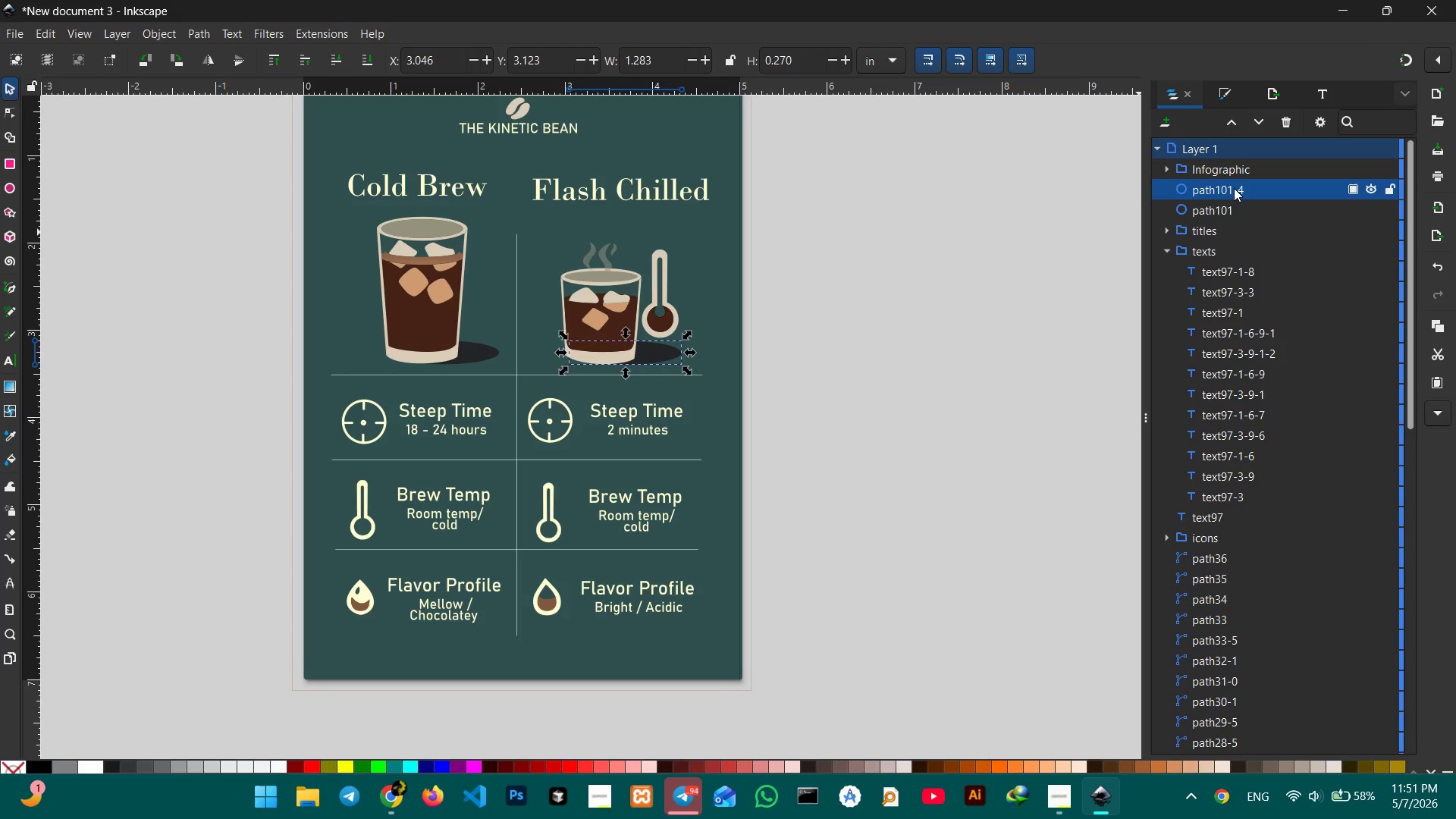 
key(Control+Z)
 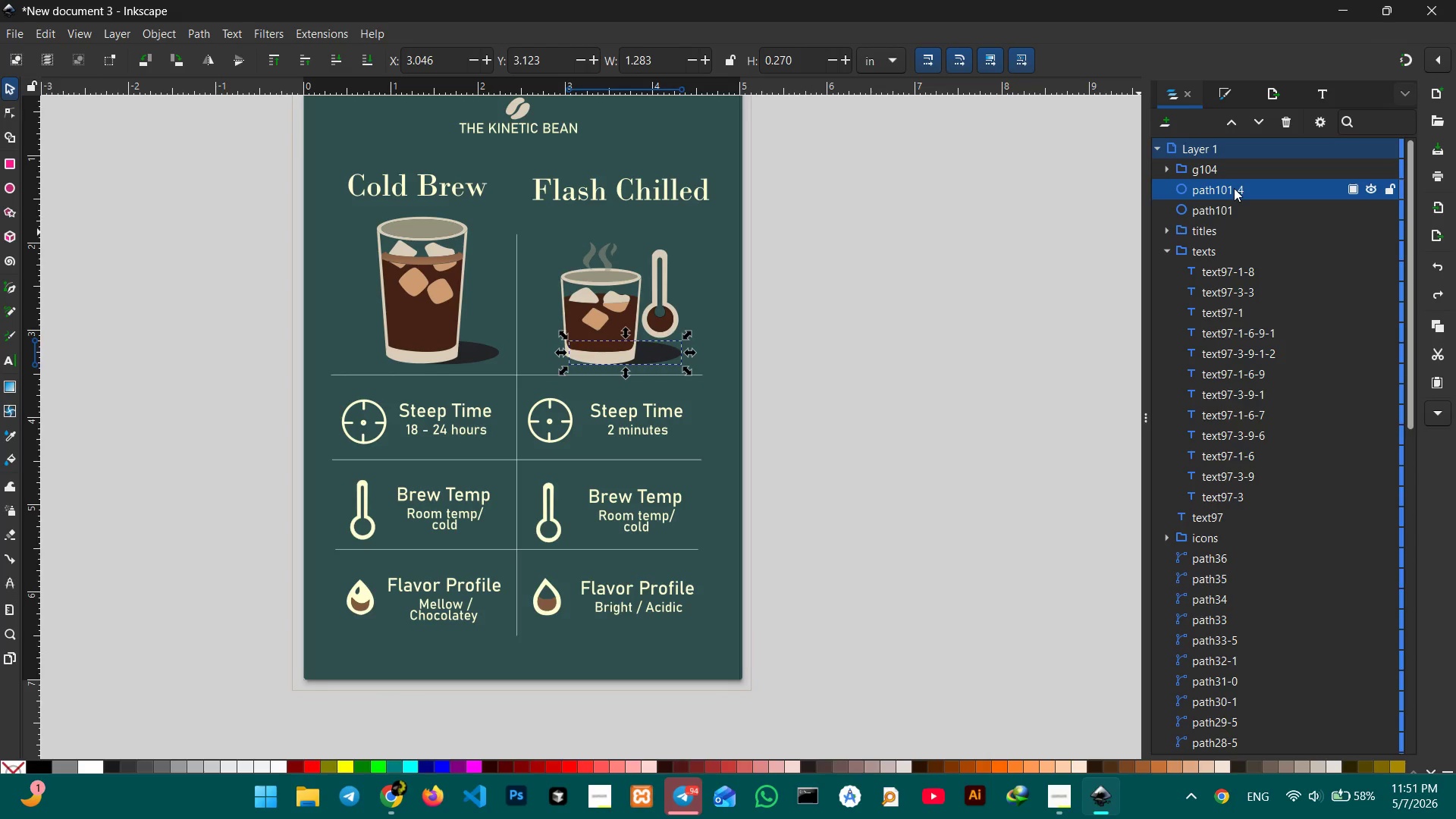 
key(Control+Z)
 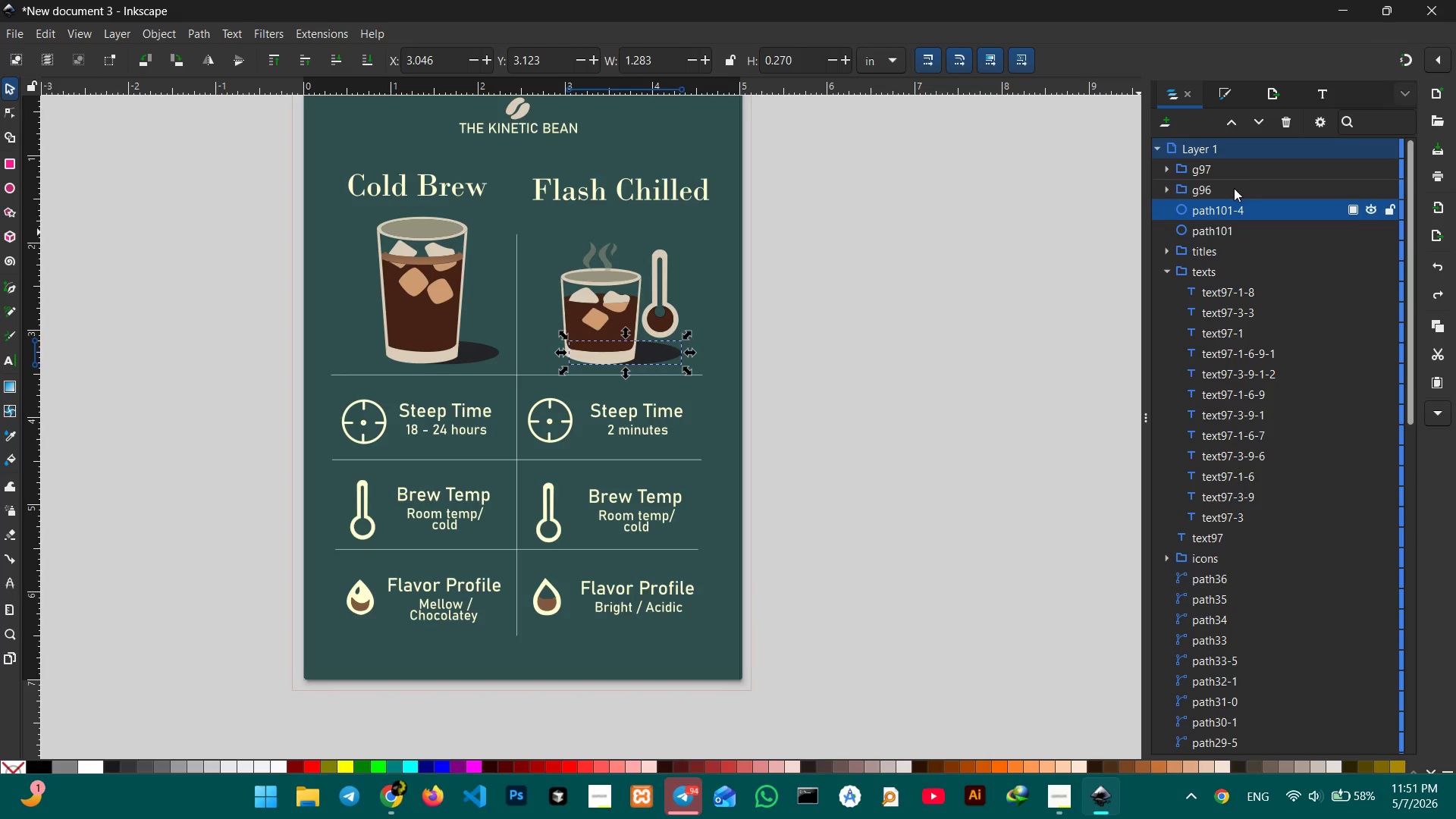 
left_click([932, 231])
 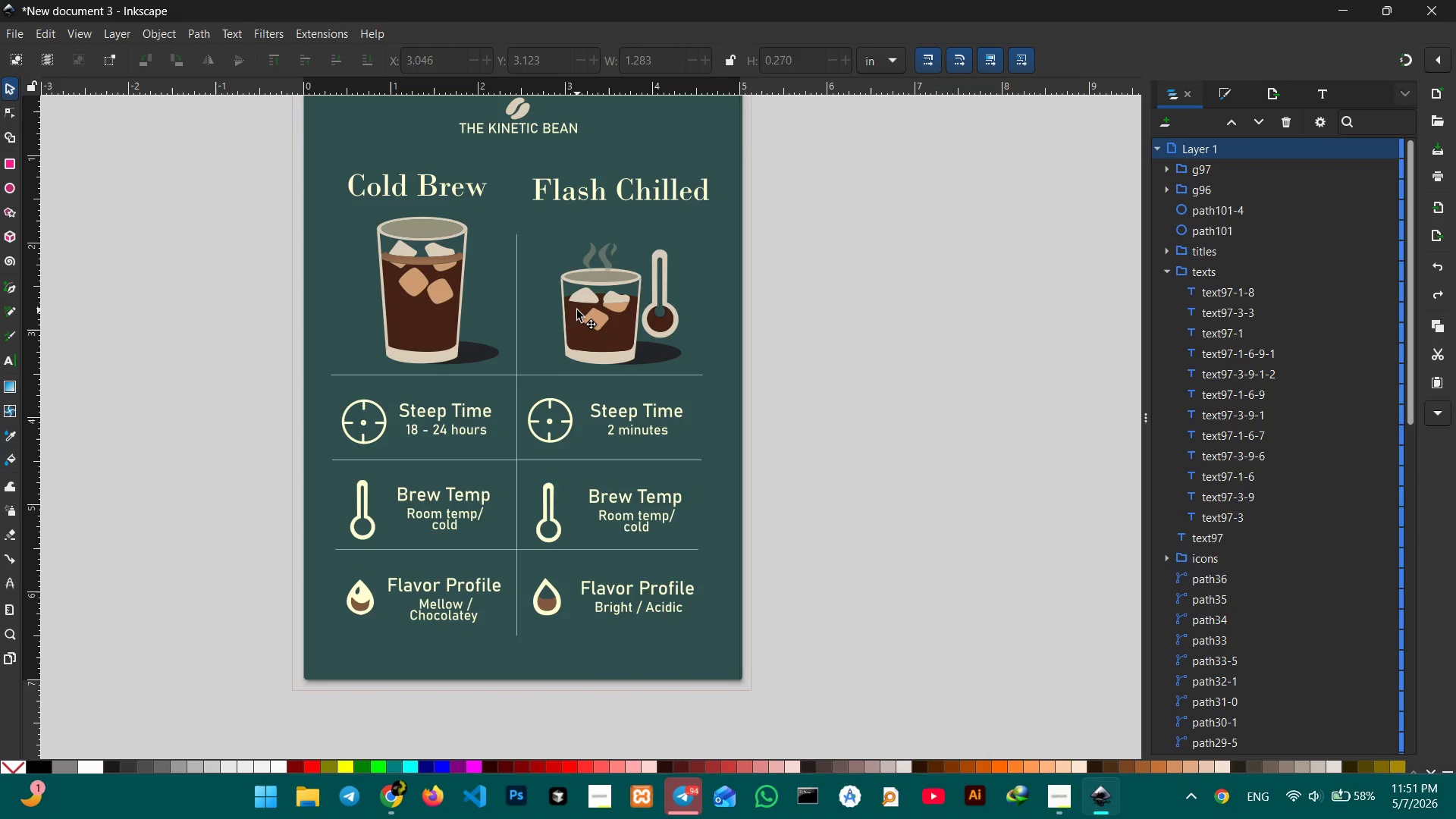 
double_click([577, 310])
 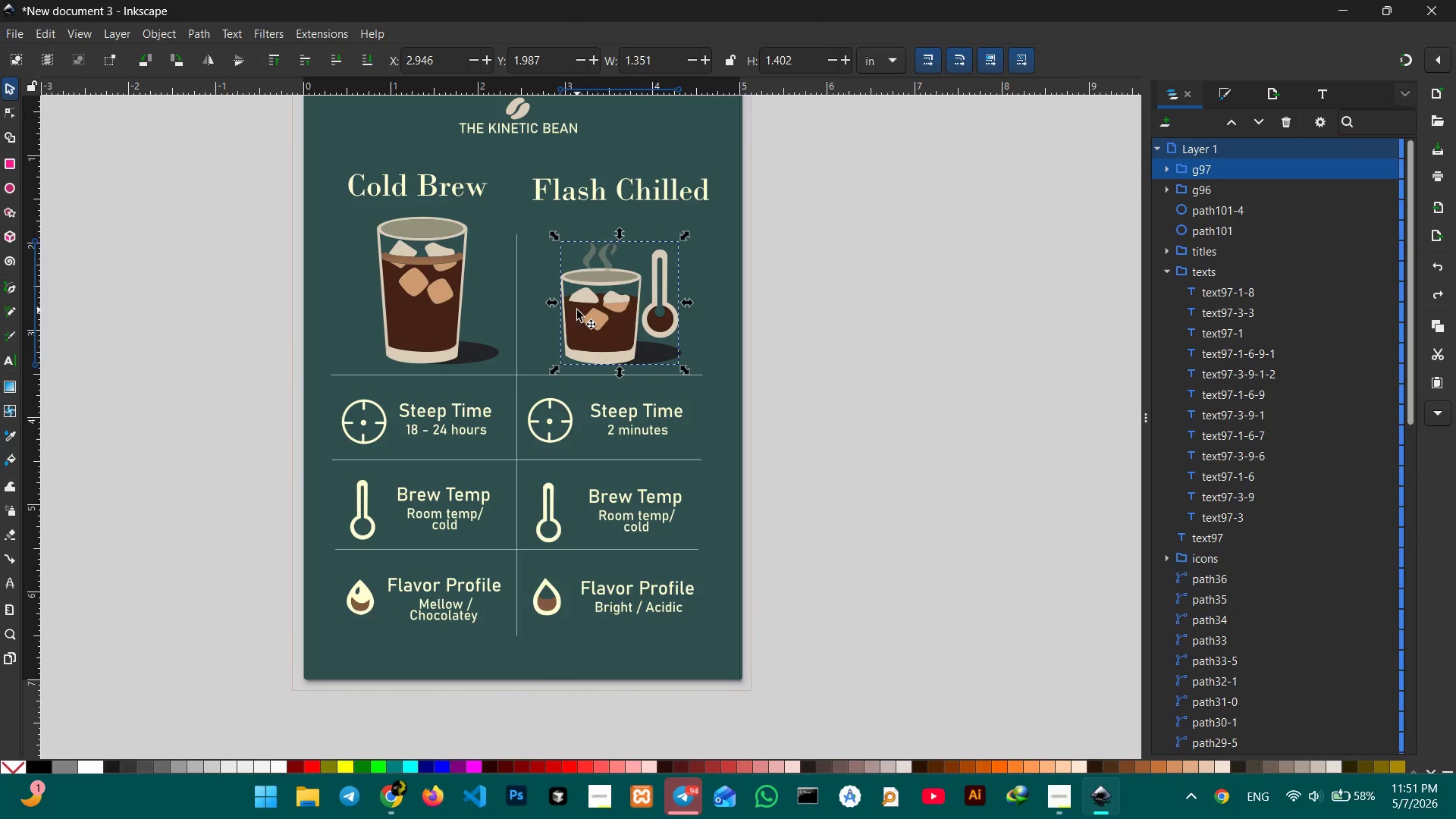 
hold_key(key=ShiftLeft, duration=3.83)
left_click([443, 293])
 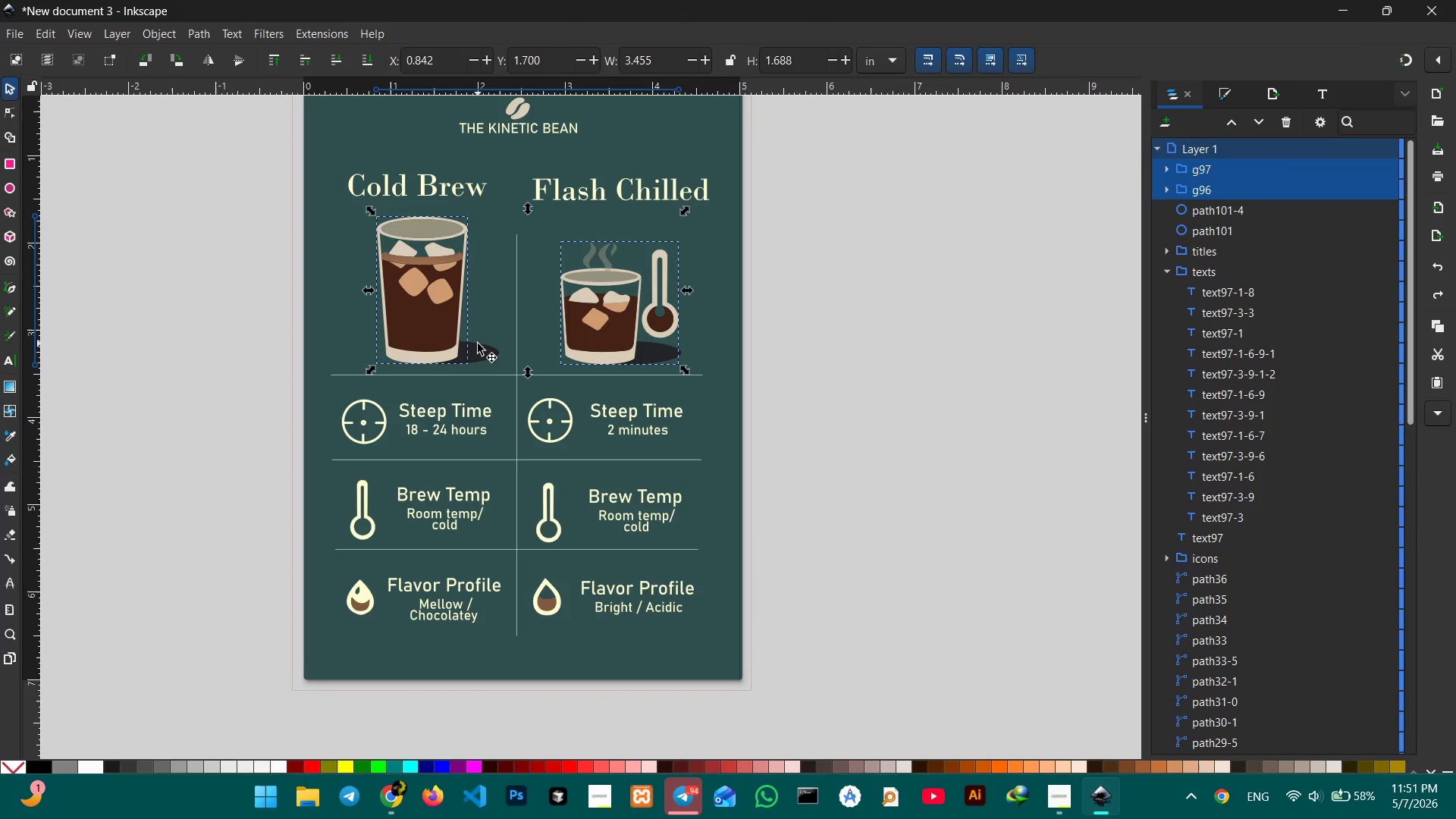 
left_click([479, 347])
 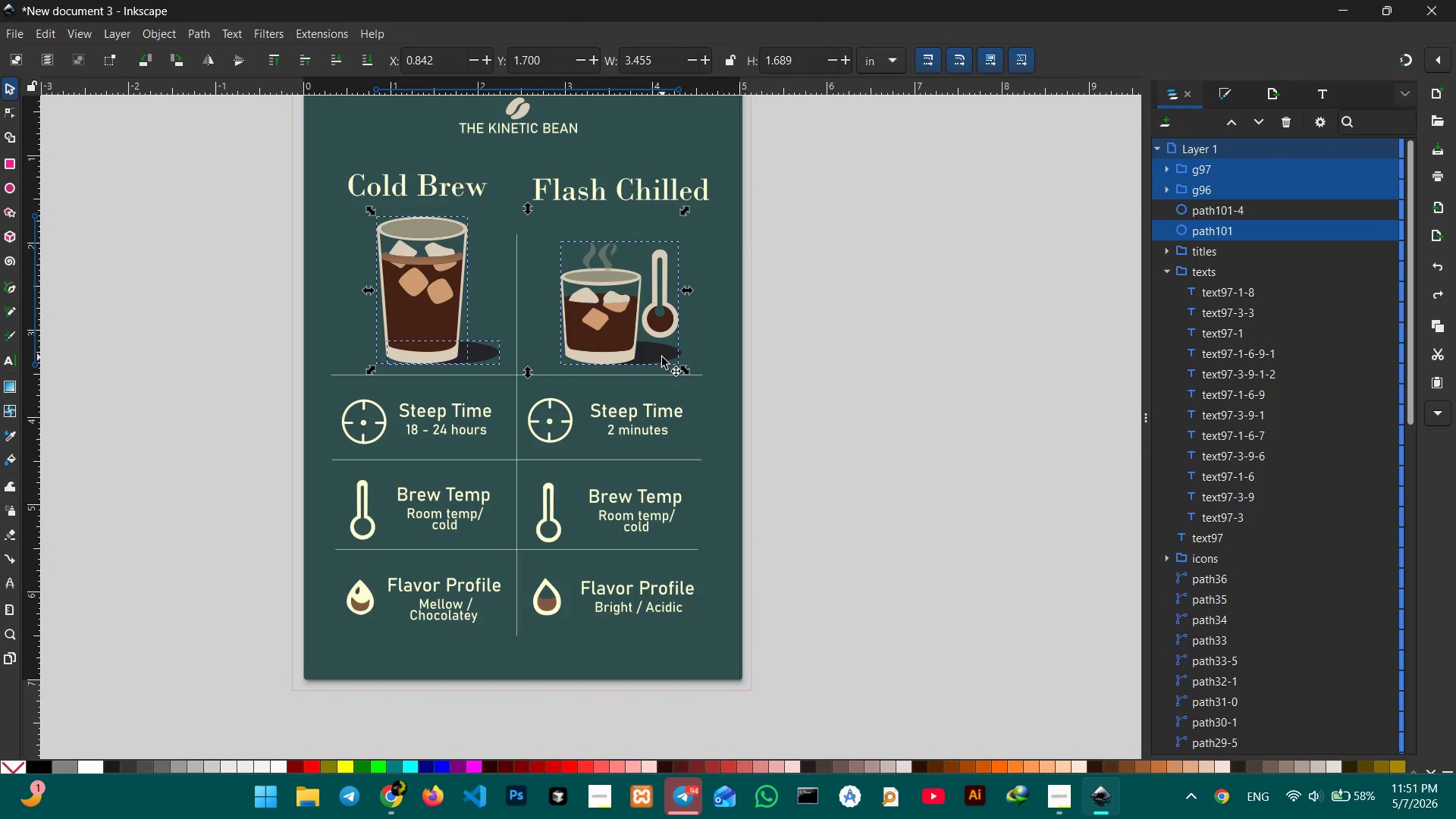 
left_click([662, 357])
 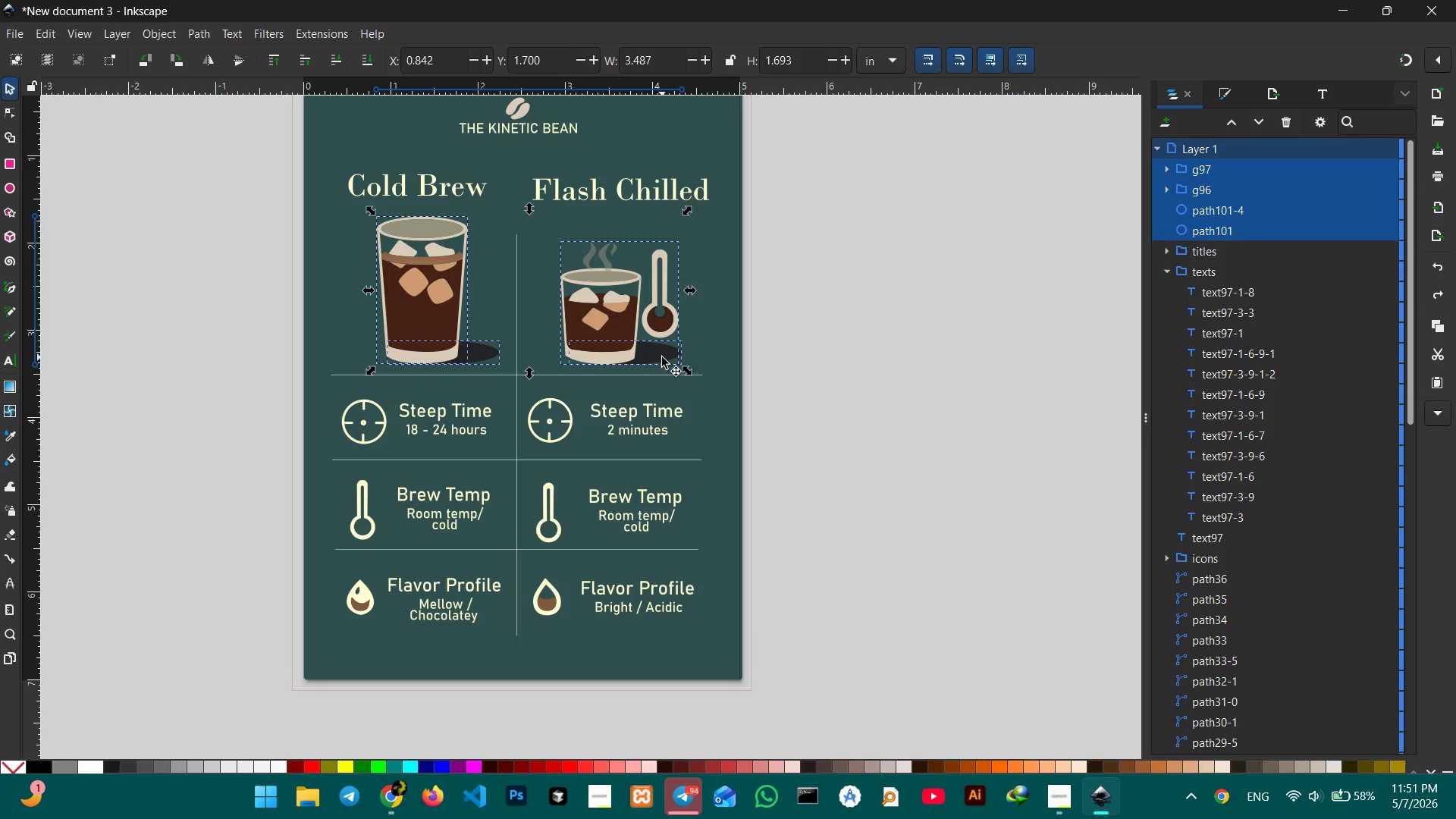 
key(Control+G)
 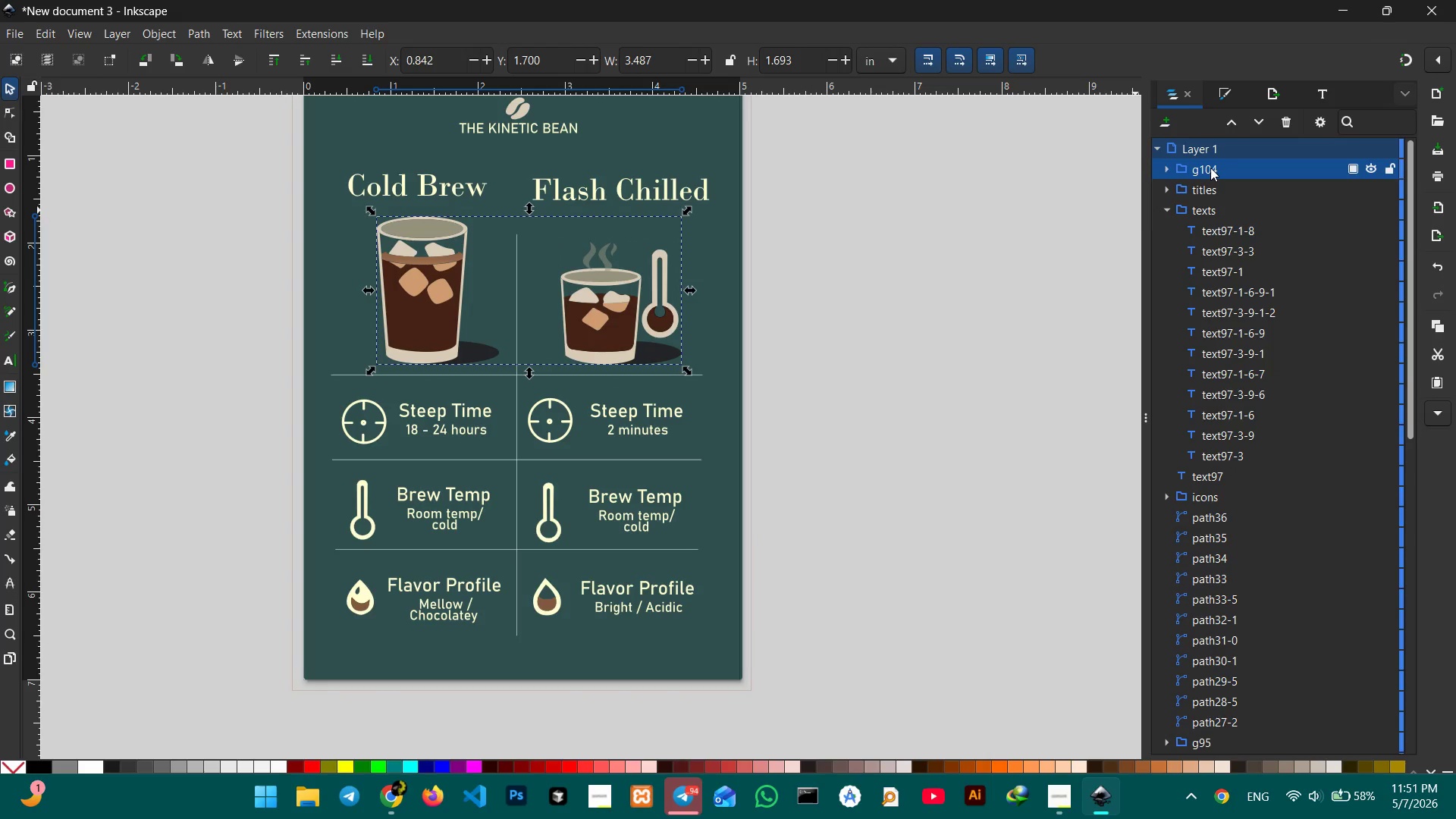 
double_click([1210, 168])
 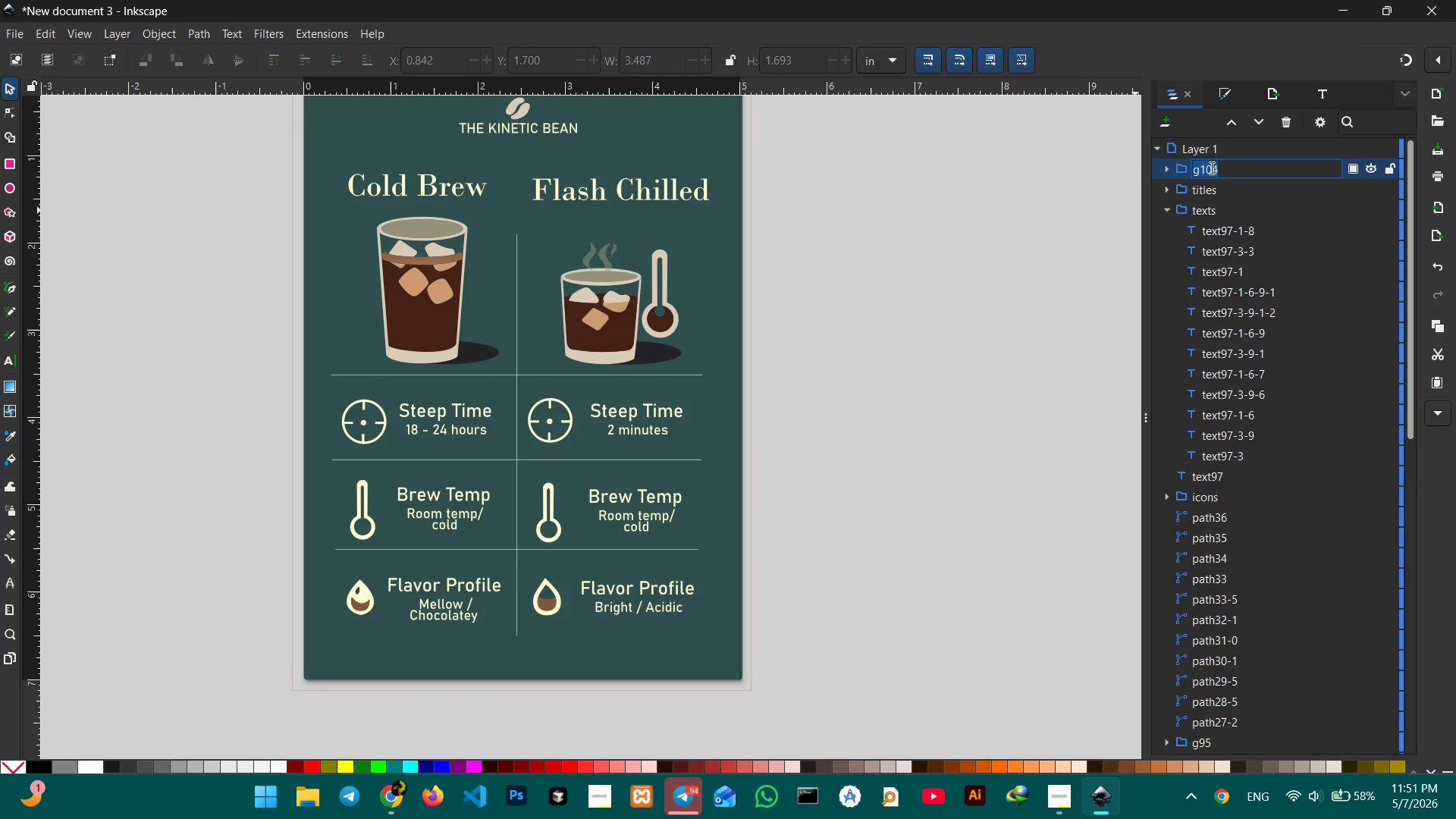 
key(Control+V)
 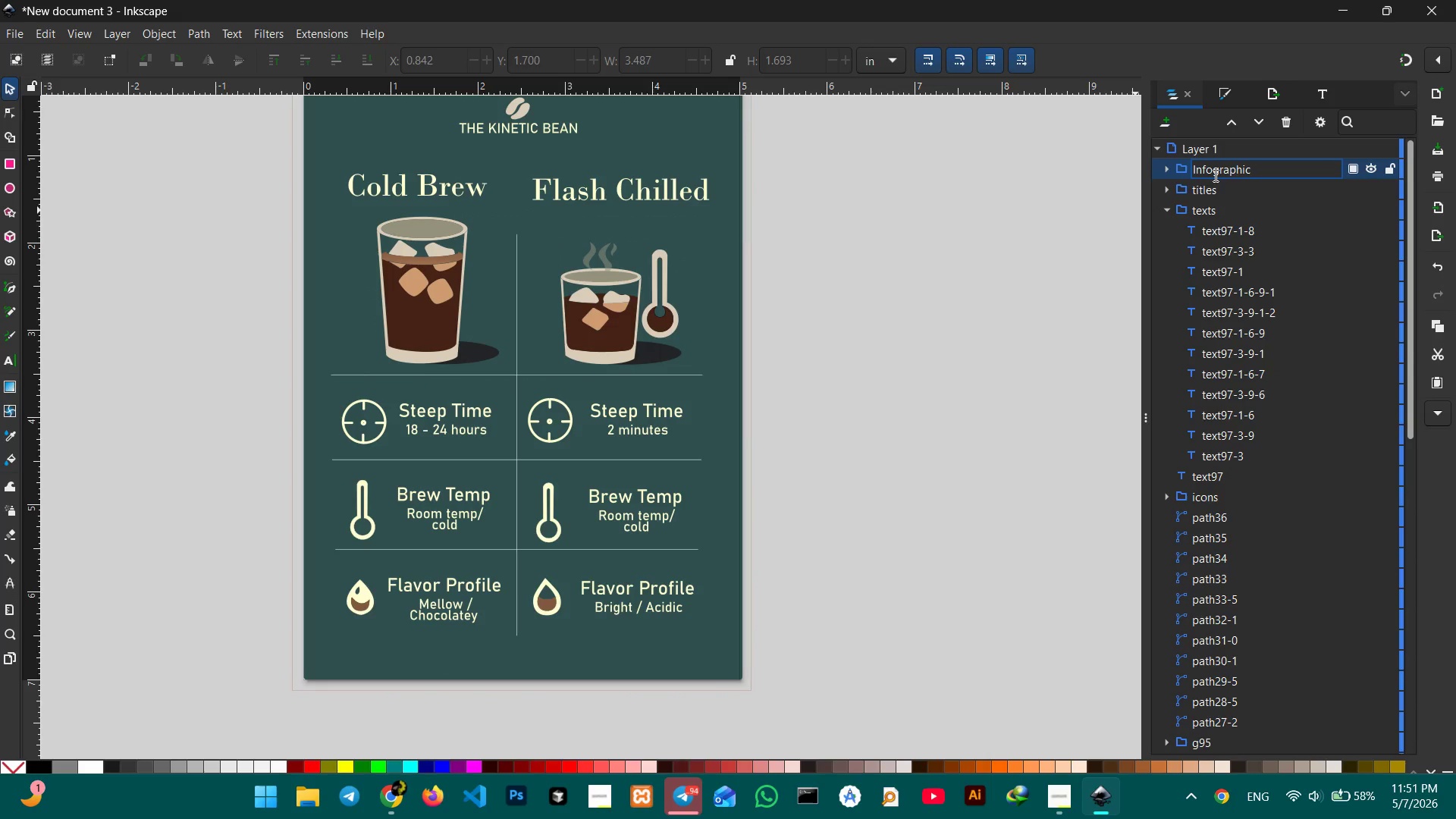 
key(Enter)
 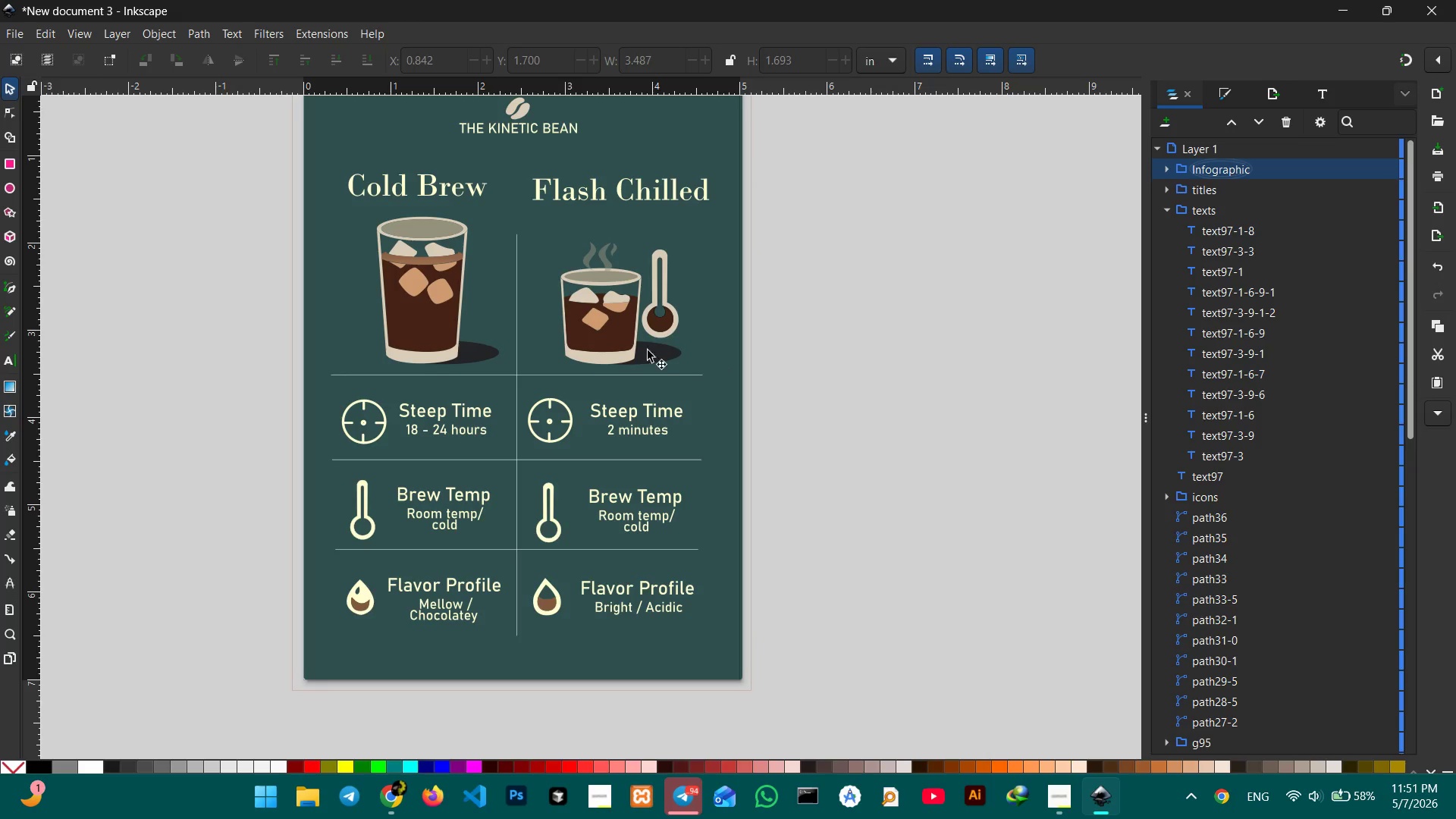 
scroll: coordinate [563, 240], scroll_direction: up, amount: 1.0
 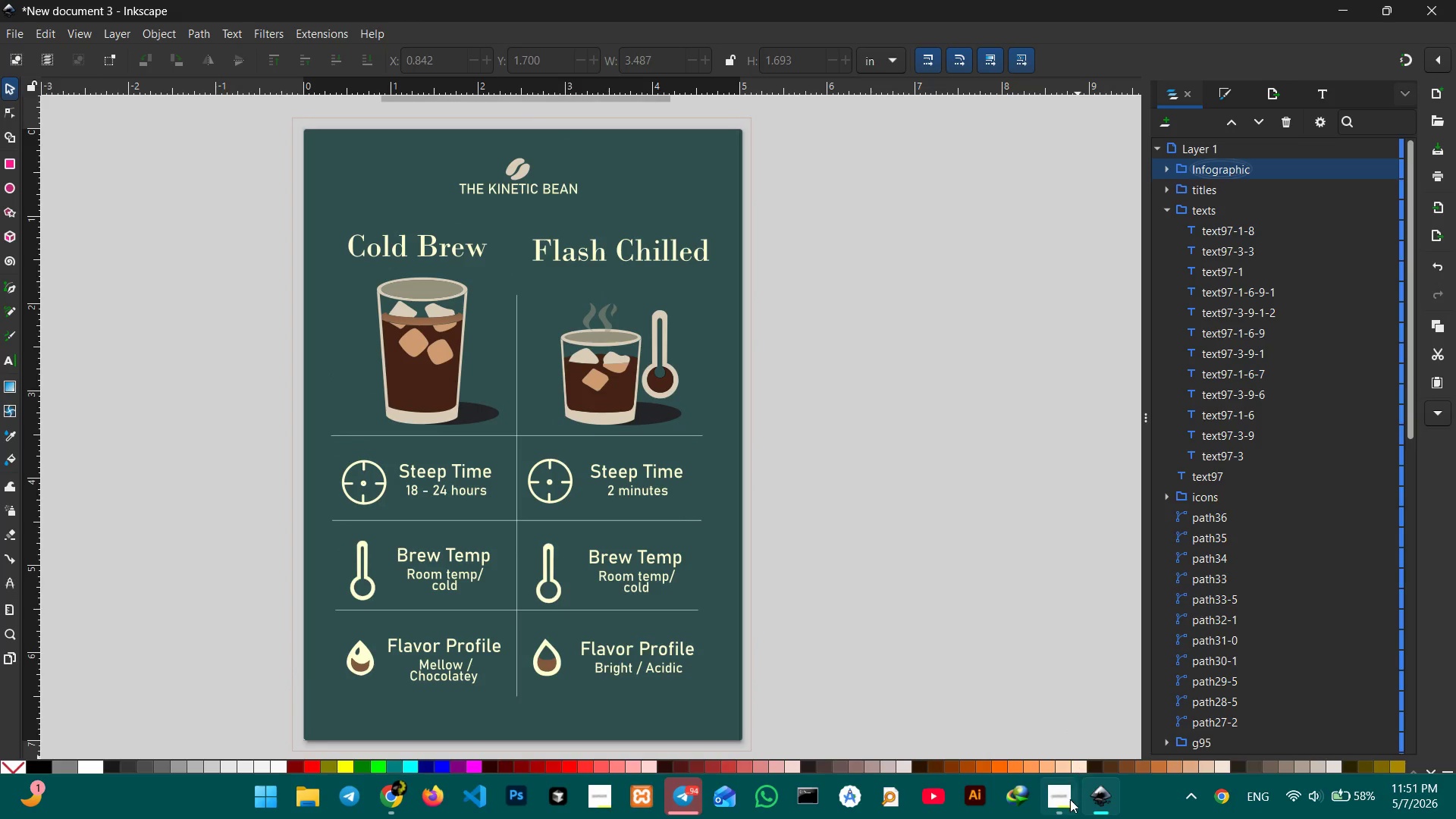 
left_click([1070, 799])